 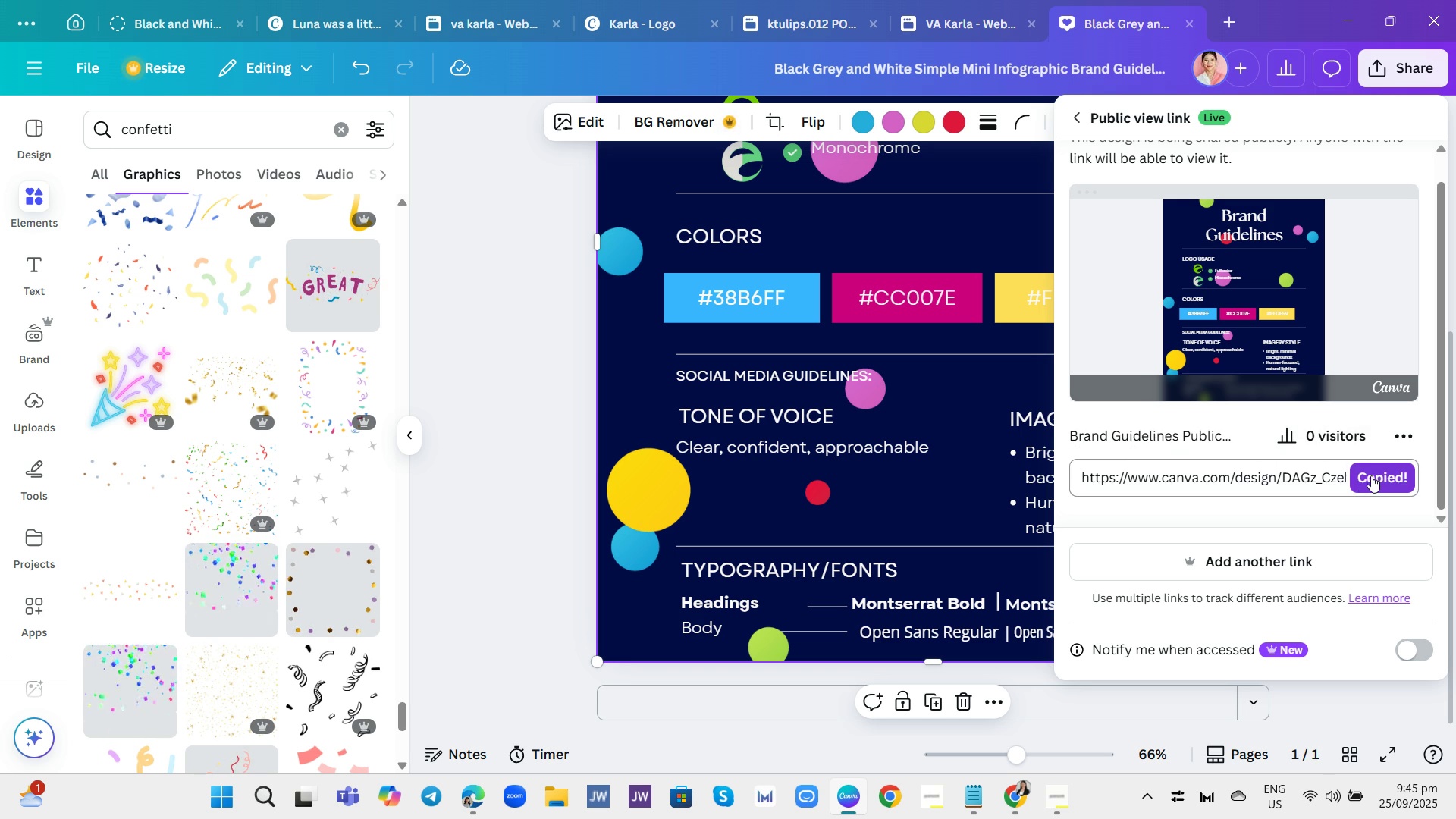 
scroll: coordinate [1298, 509], scroll_direction: up, amount: 2.0
 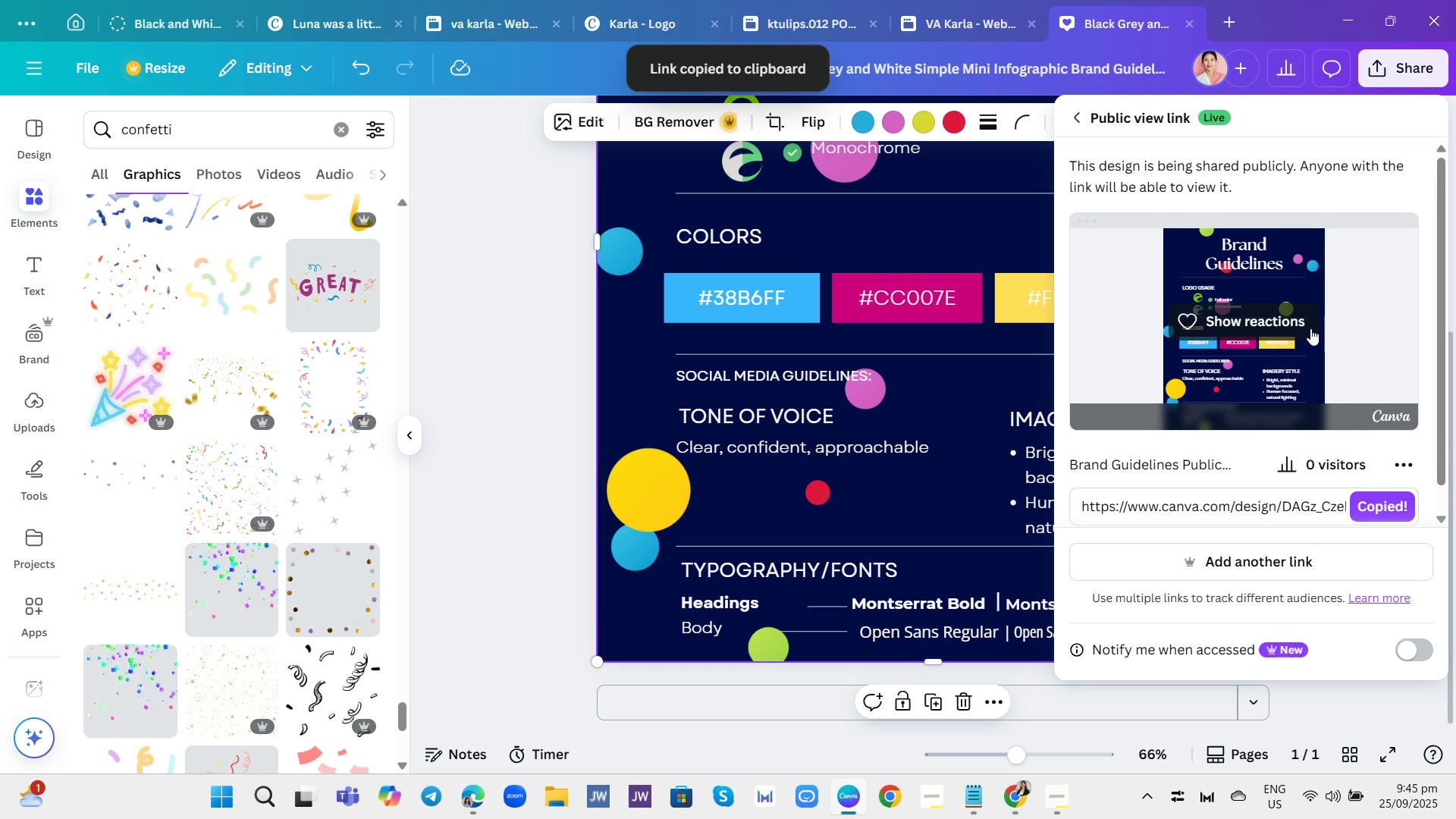 
scroll: coordinate [1310, 328], scroll_direction: down, amount: 1.0
 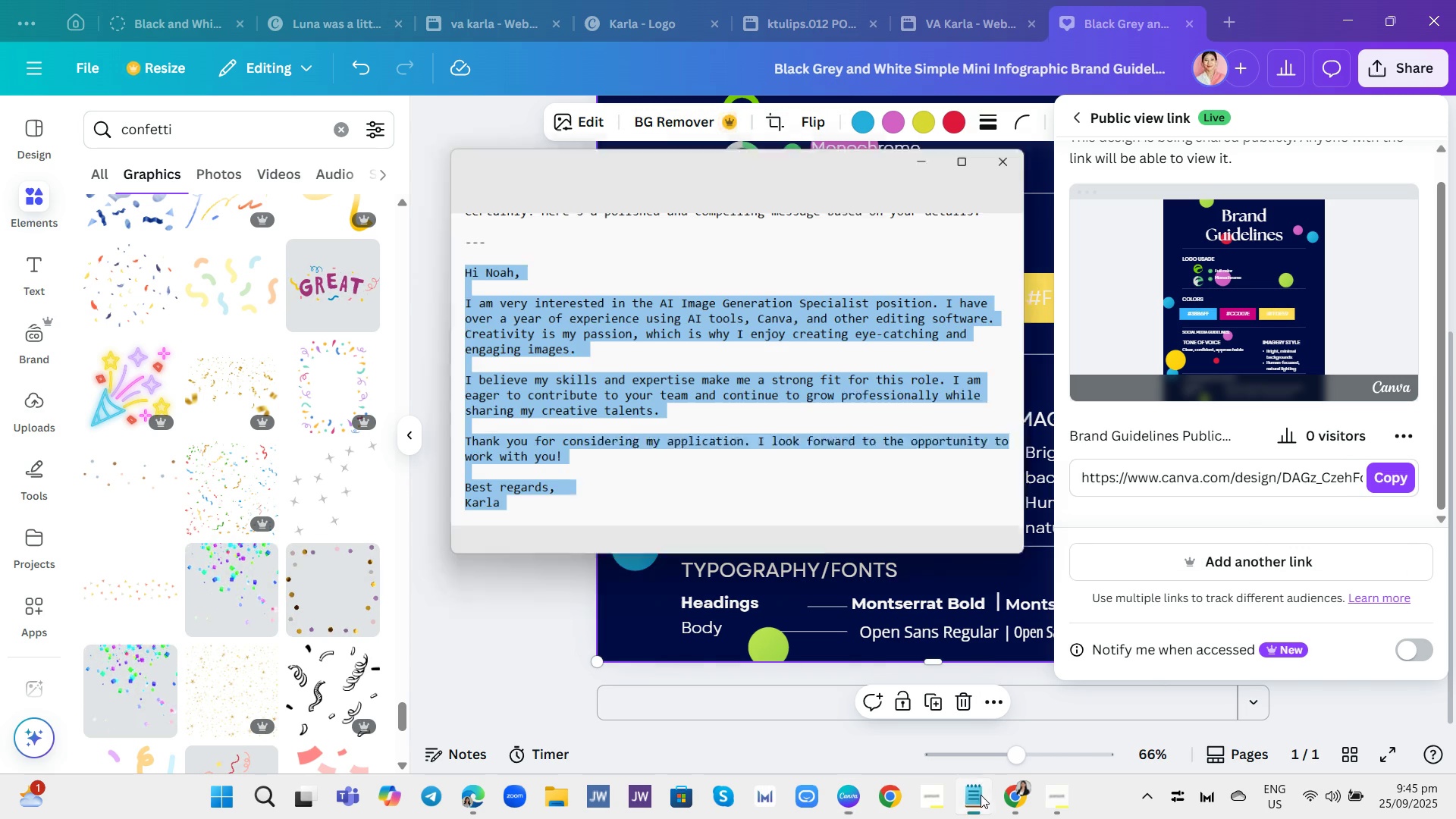 
wait(5.58)
 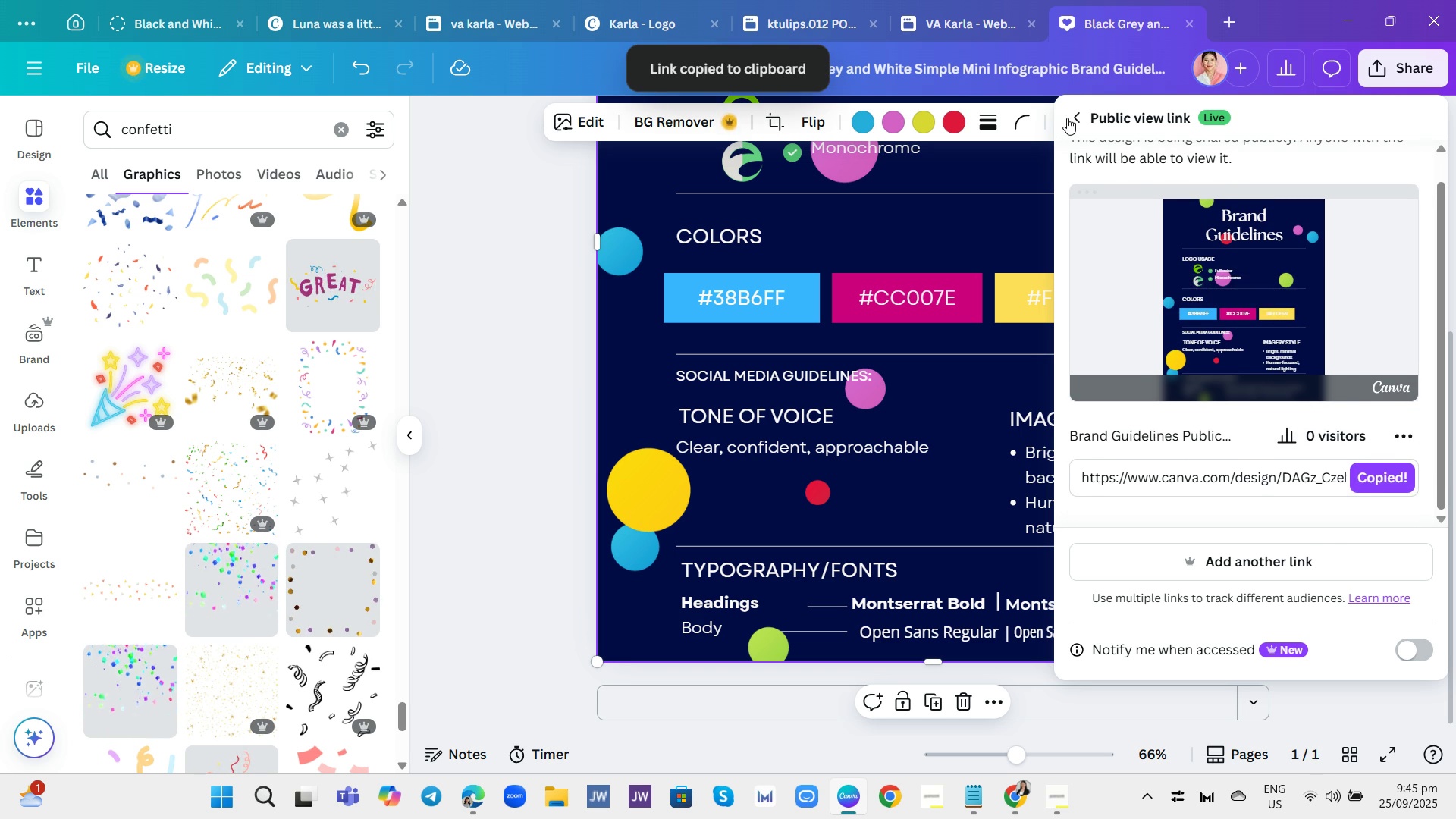 
left_click([852, 121])
 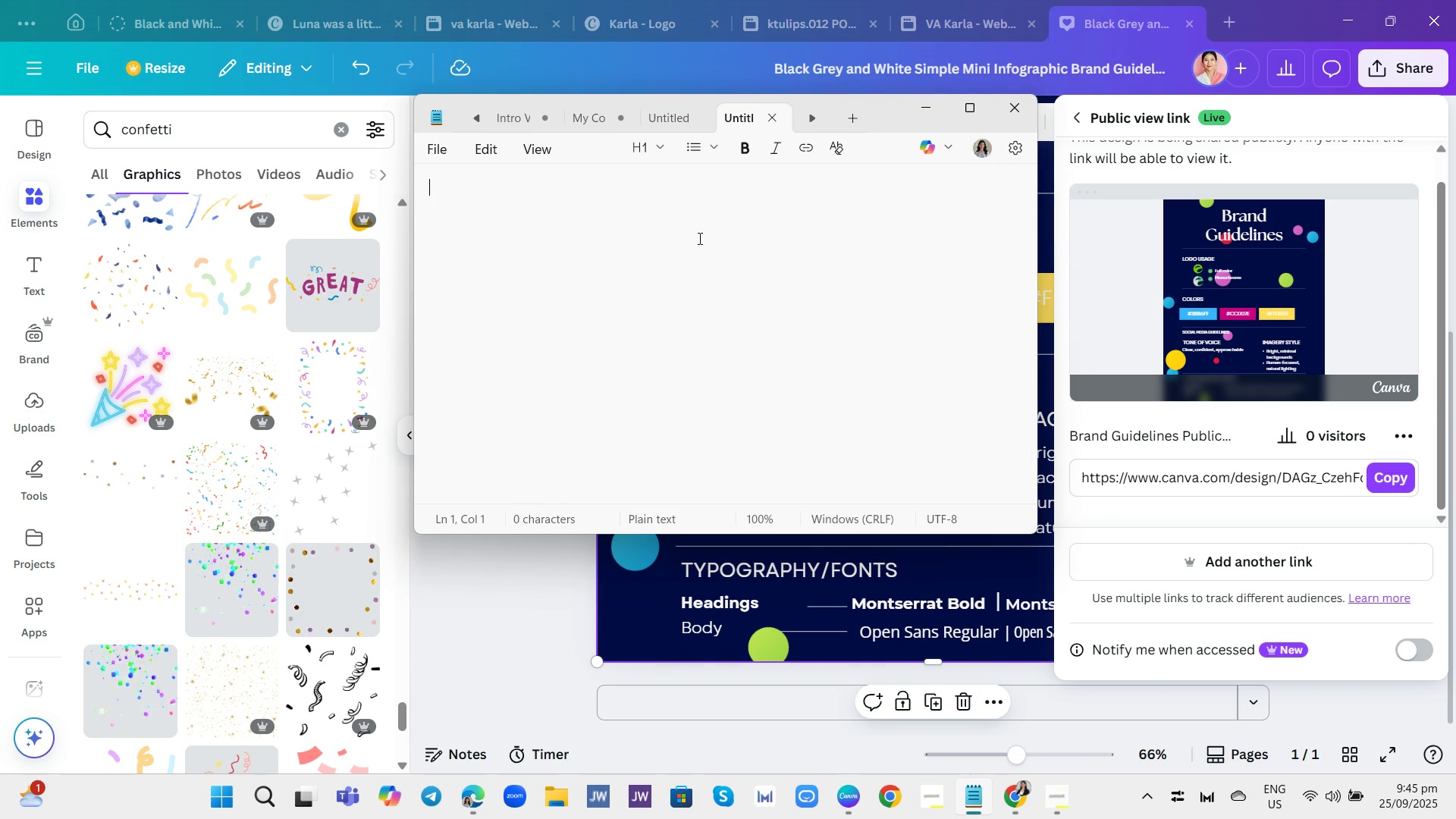 
left_click([698, 238])
 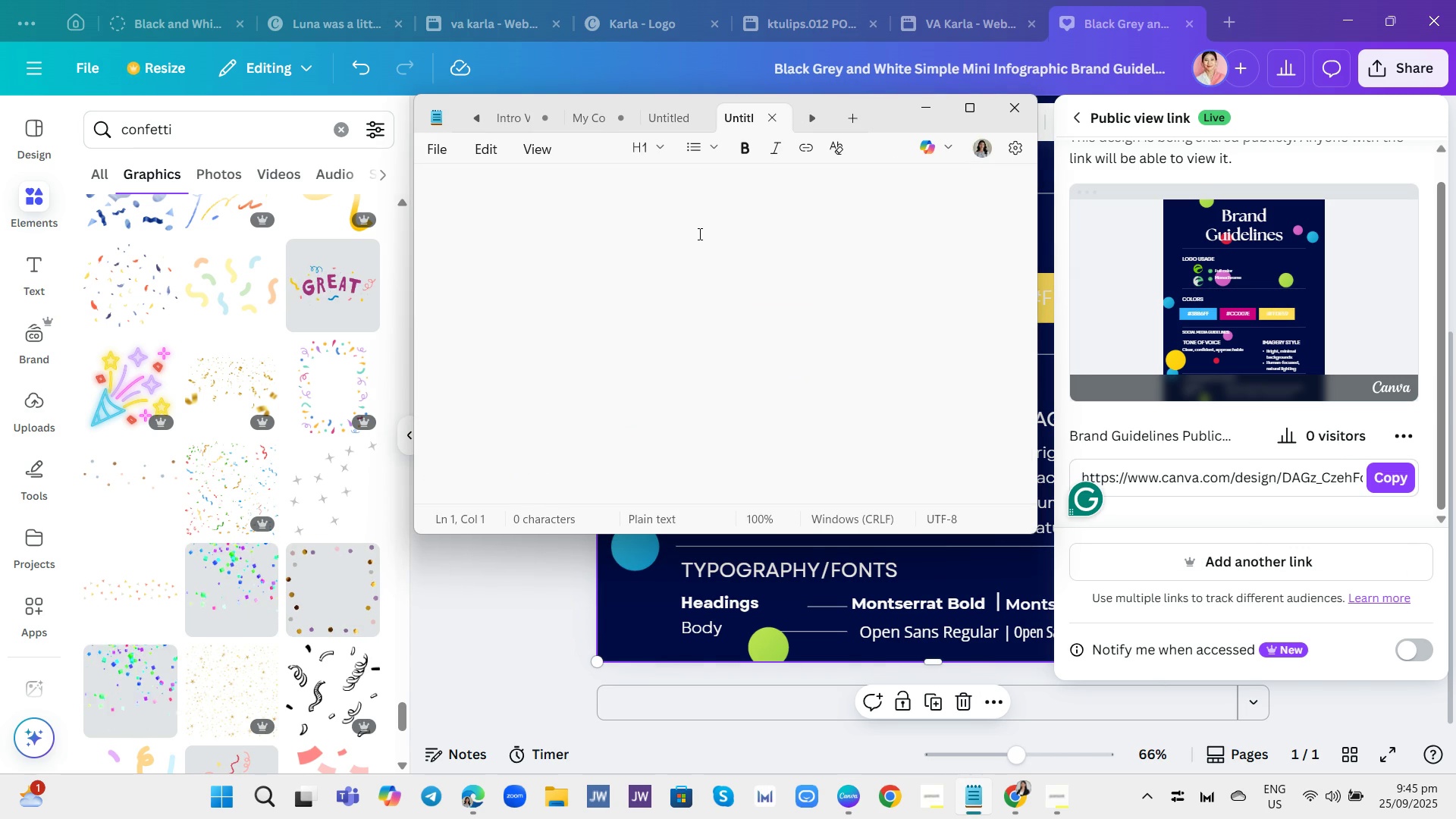 
key(Control+ControlLeft)